 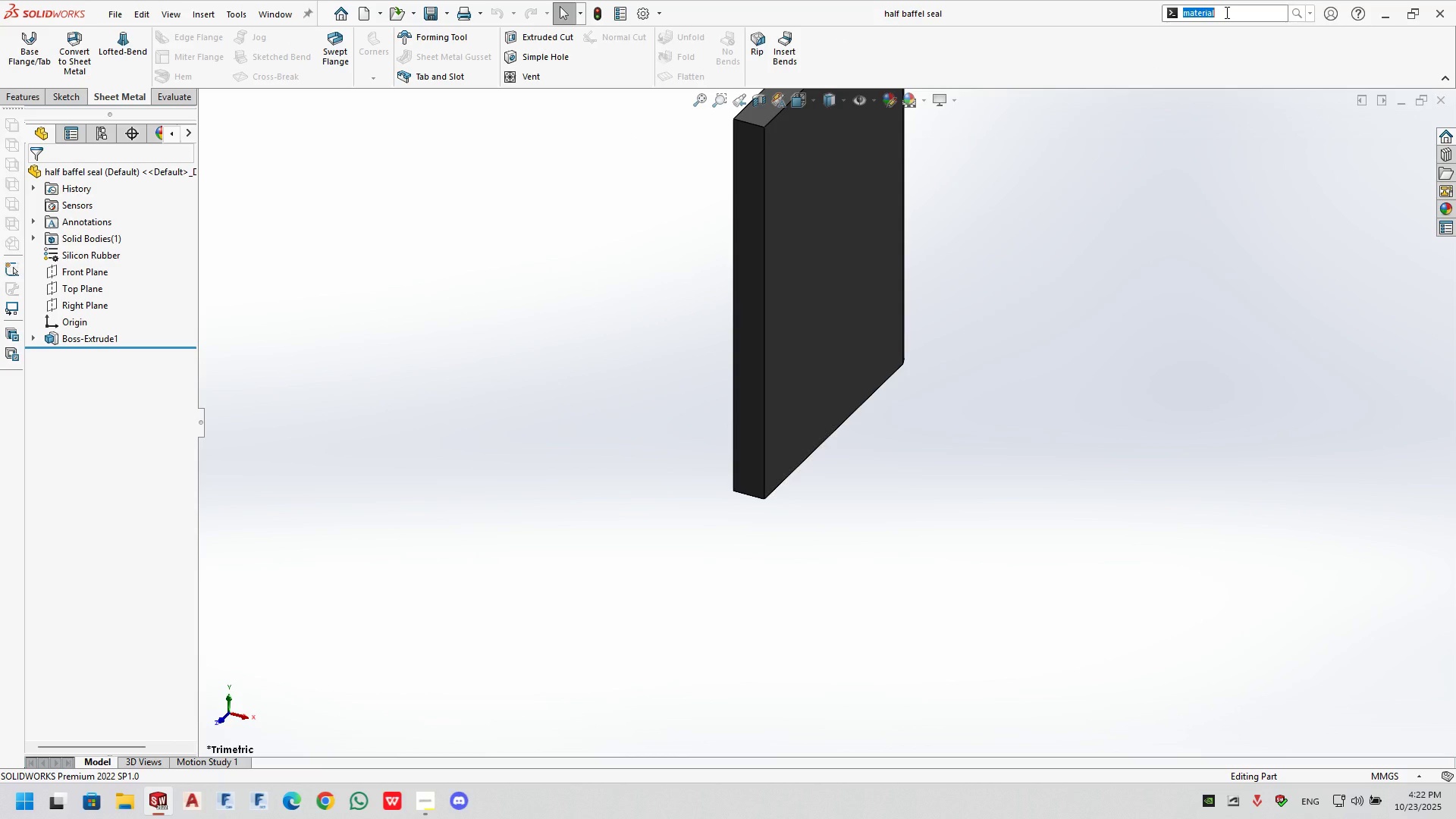 
left_click([1225, 12])
 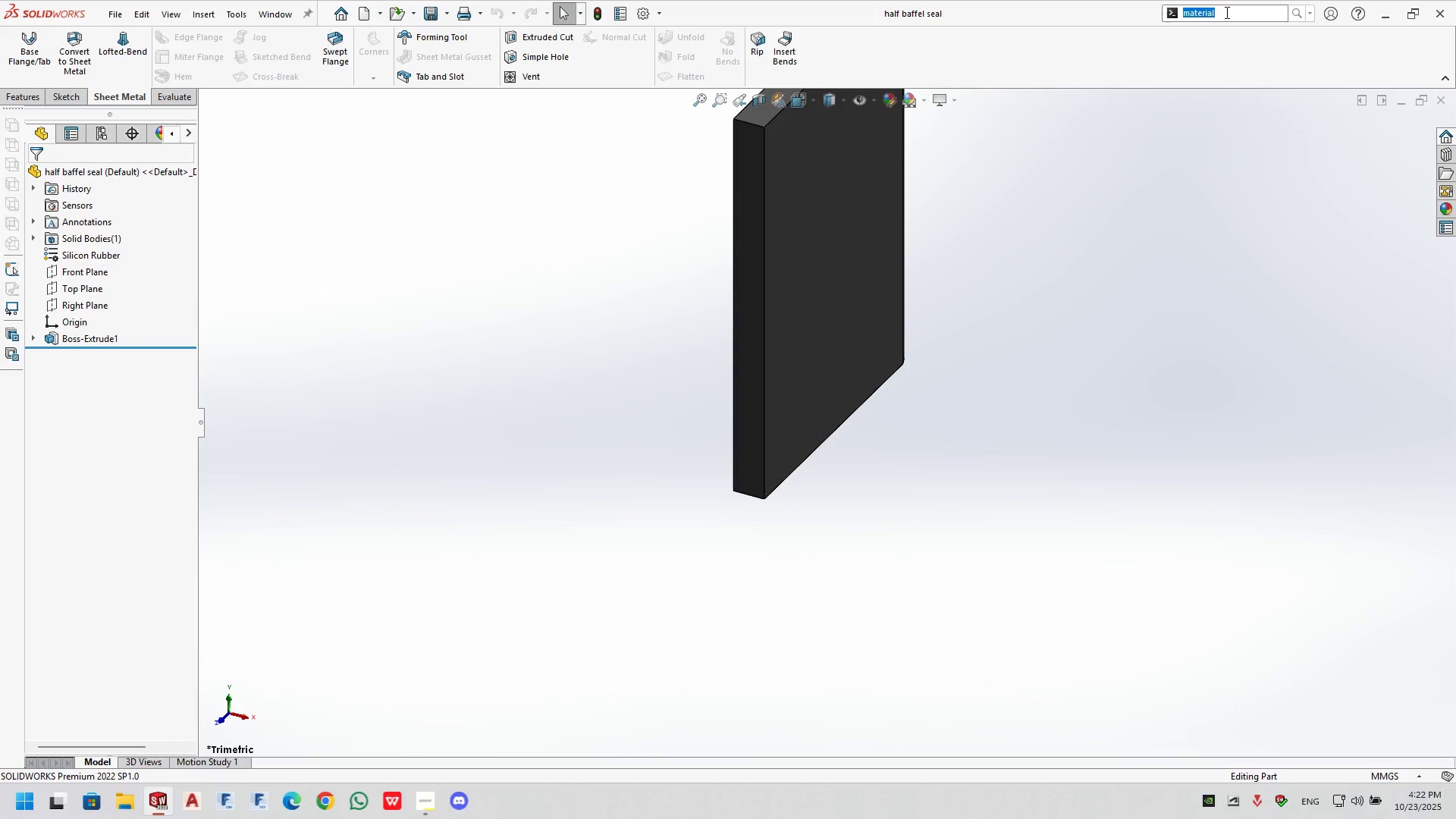 
key(ArrowRight)
 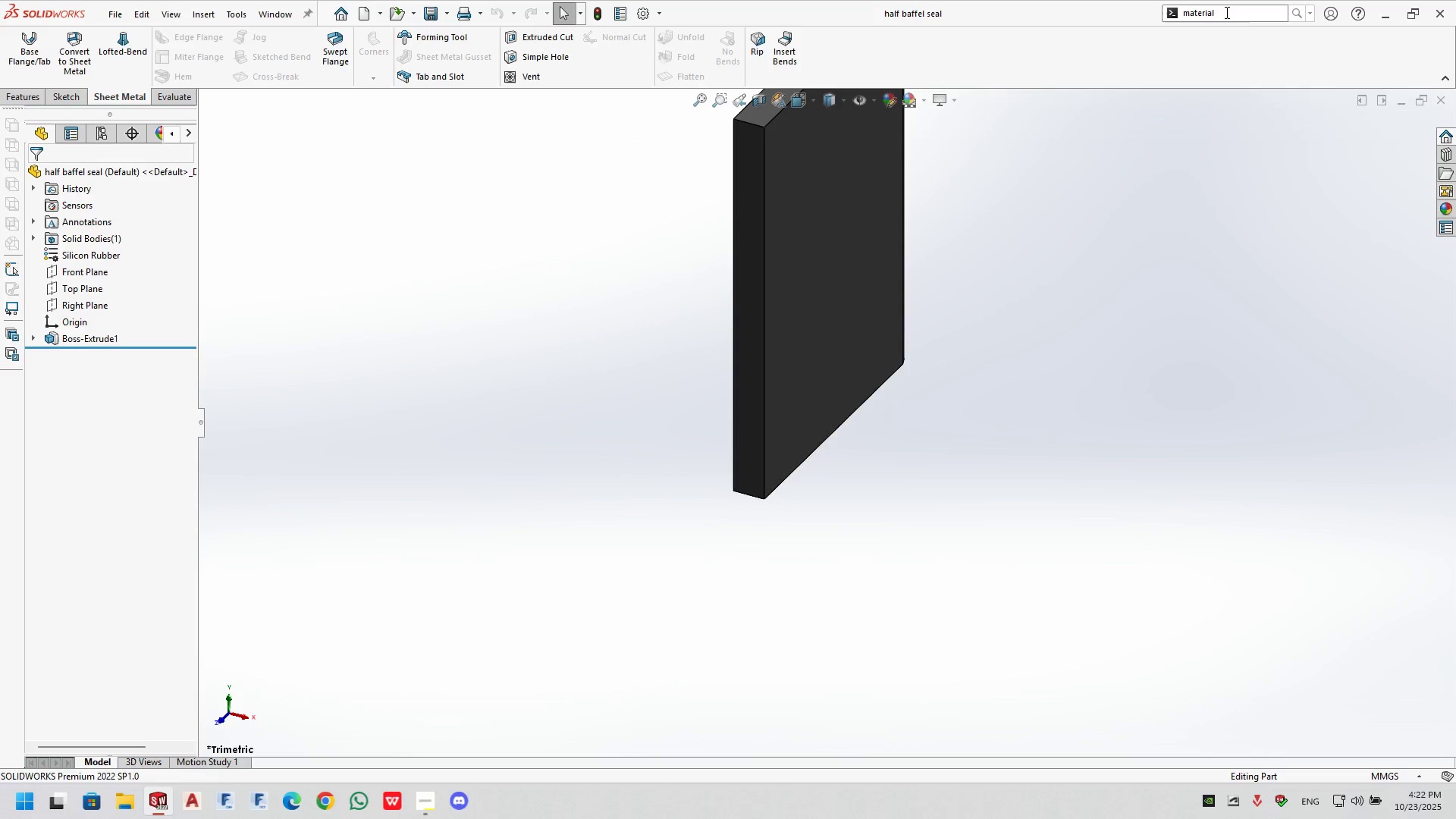 
key(NumpadEnter)
 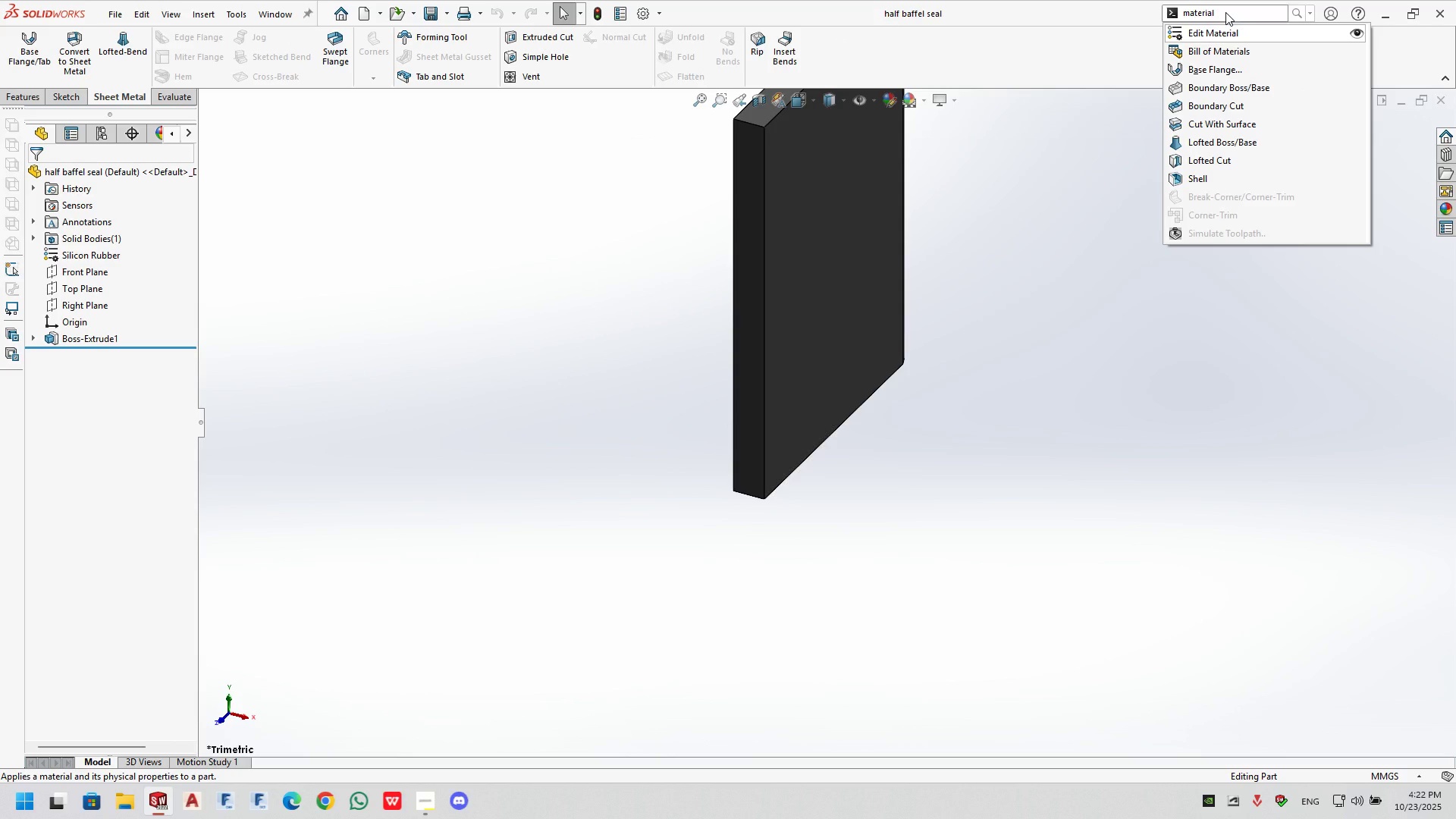 
key(NumpadEnter)
 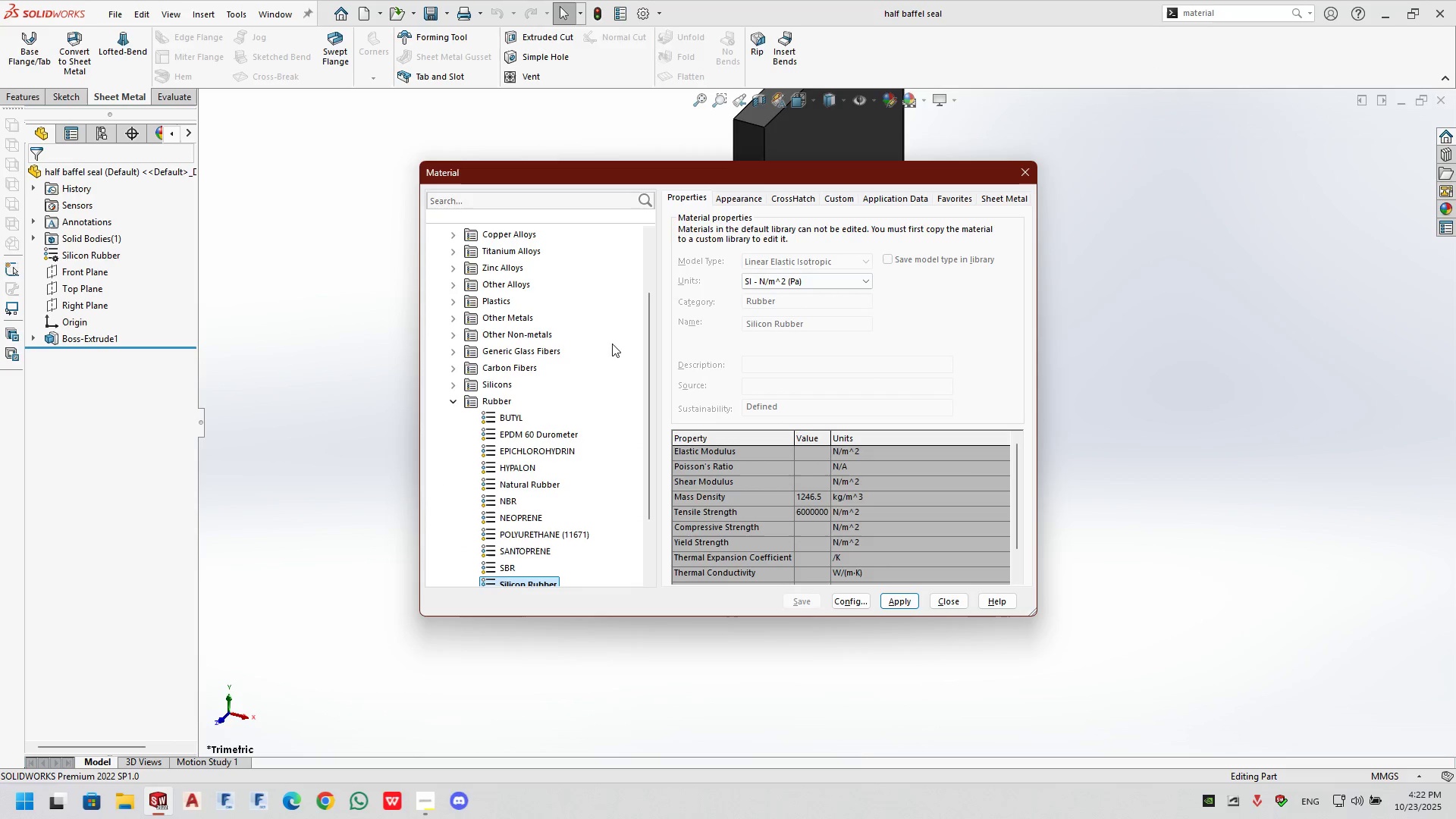 
scroll: coordinate [532, 484], scroll_direction: down, amount: 1.0
 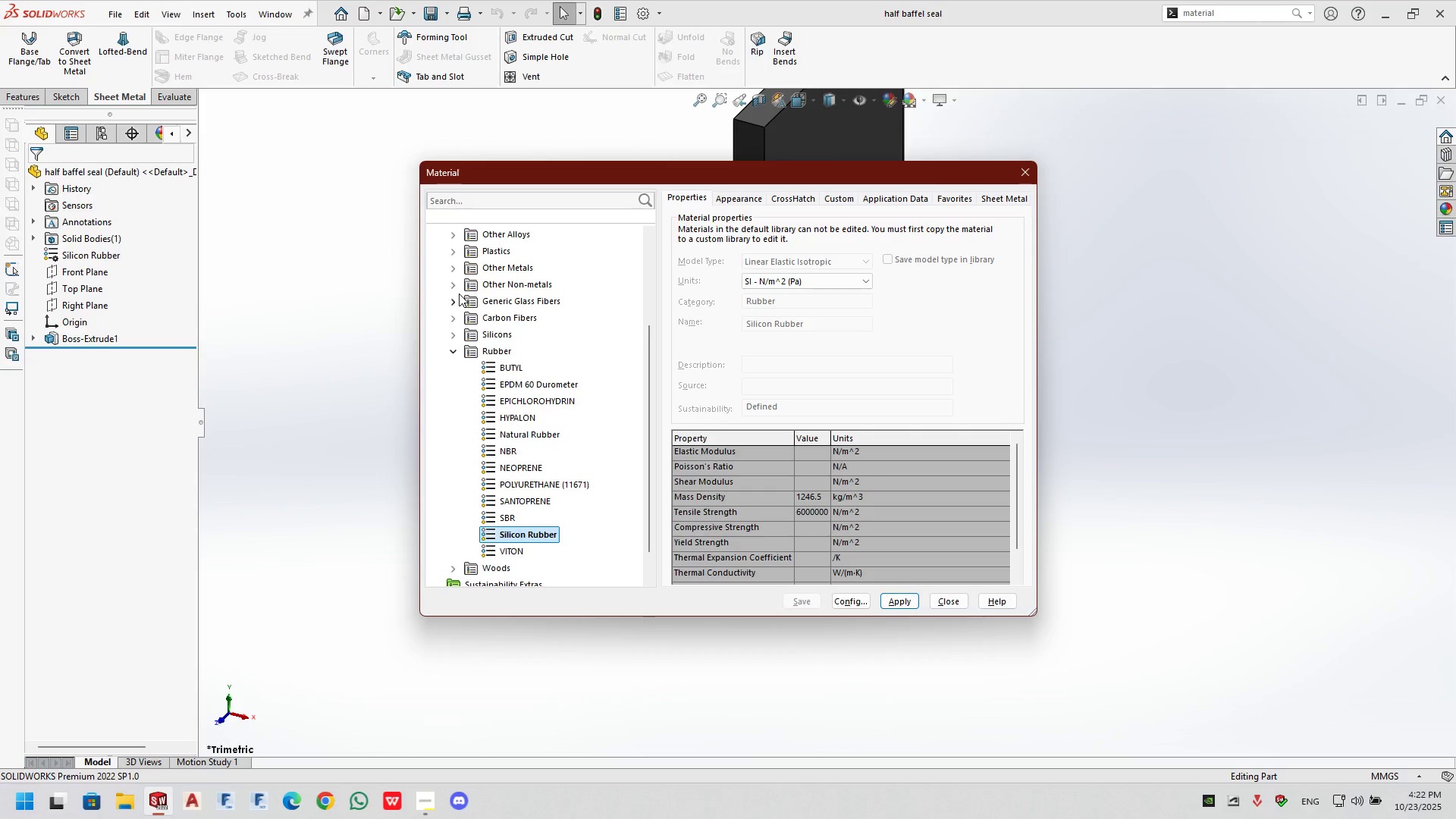 
left_click([454, 284])
 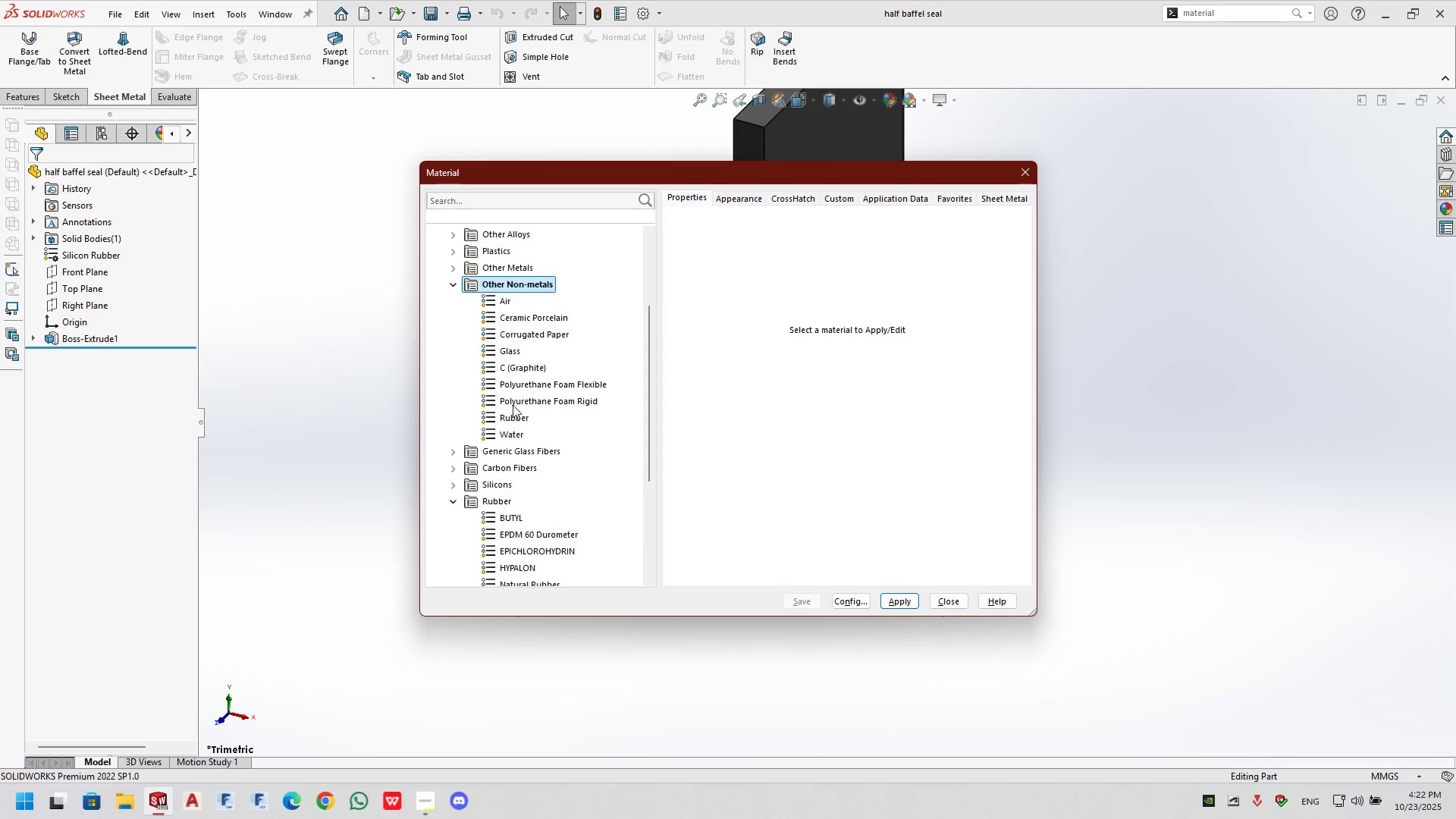 
left_click([513, 414])
 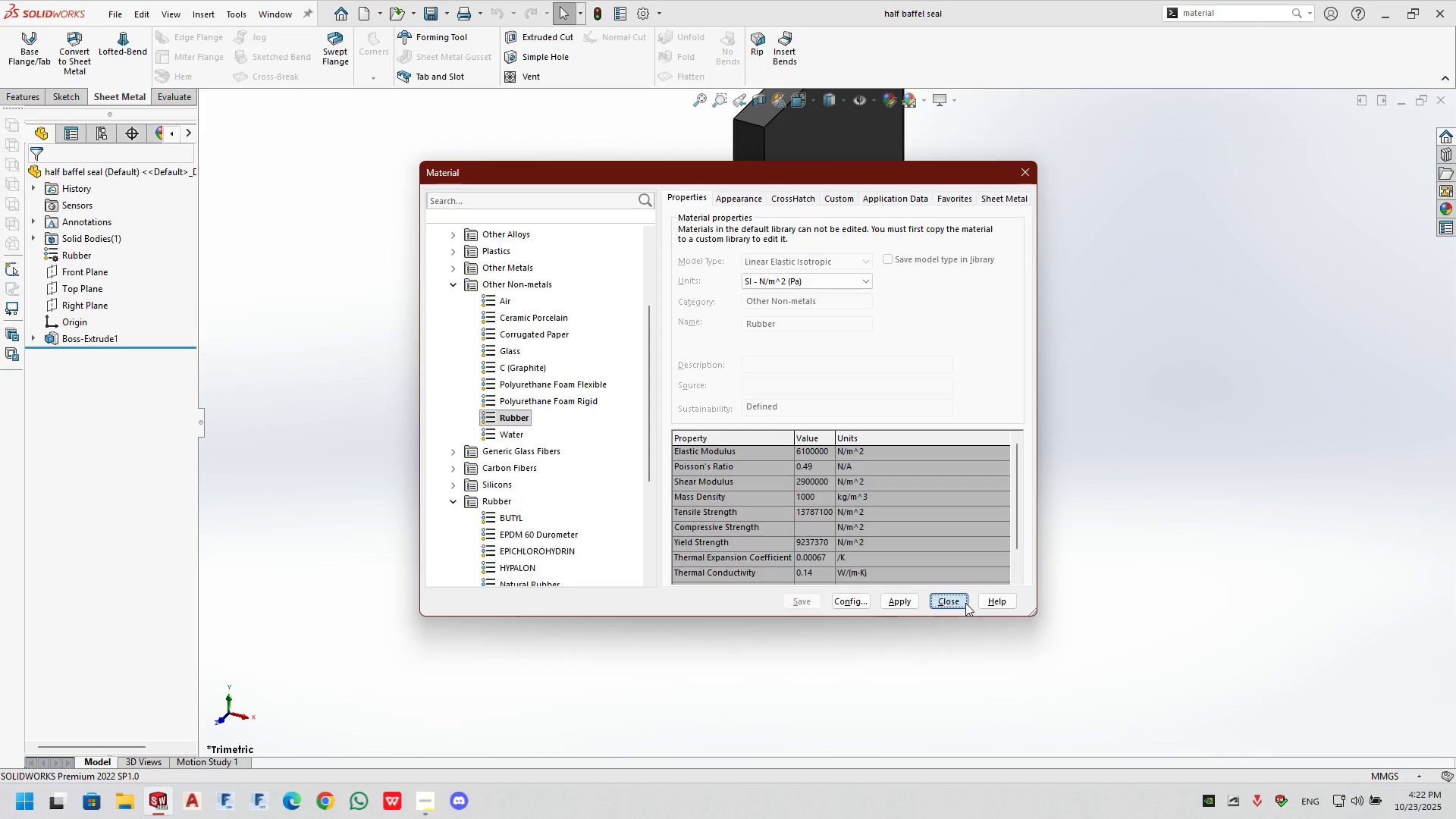 
double_click([1040, 423])
 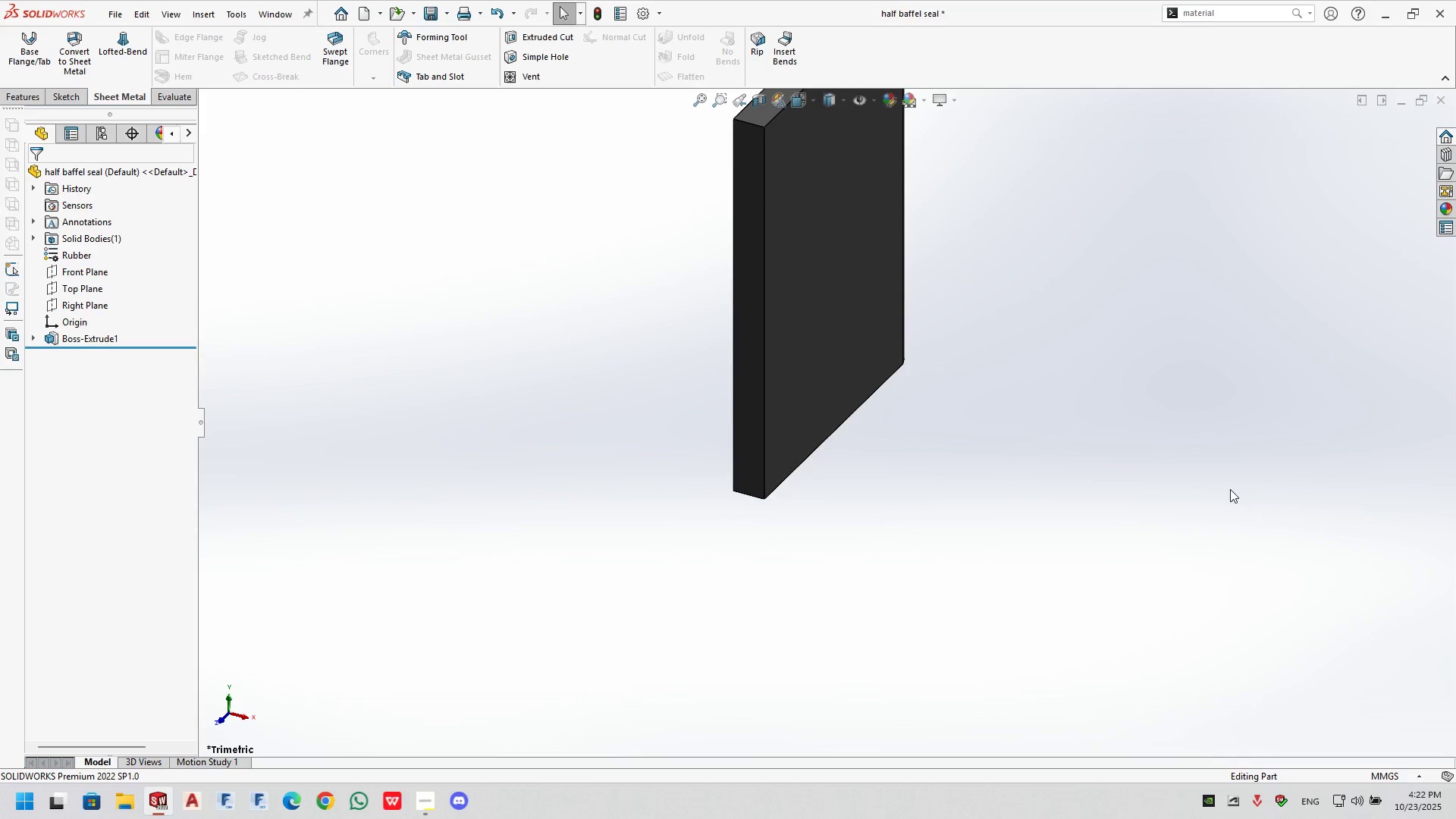 
scroll: coordinate [746, 238], scroll_direction: none, amount: 0.0
 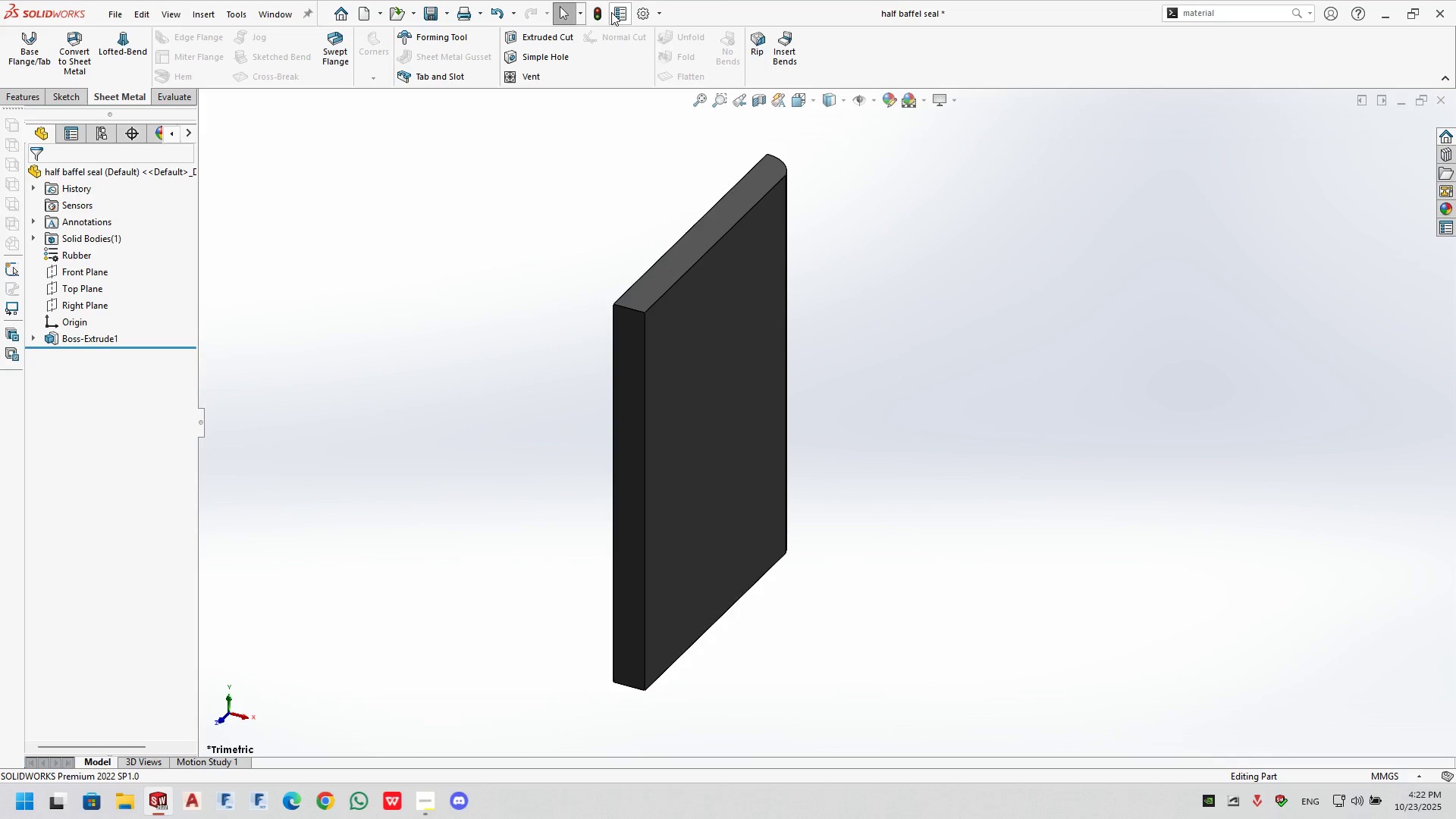 
left_click([602, 11])
 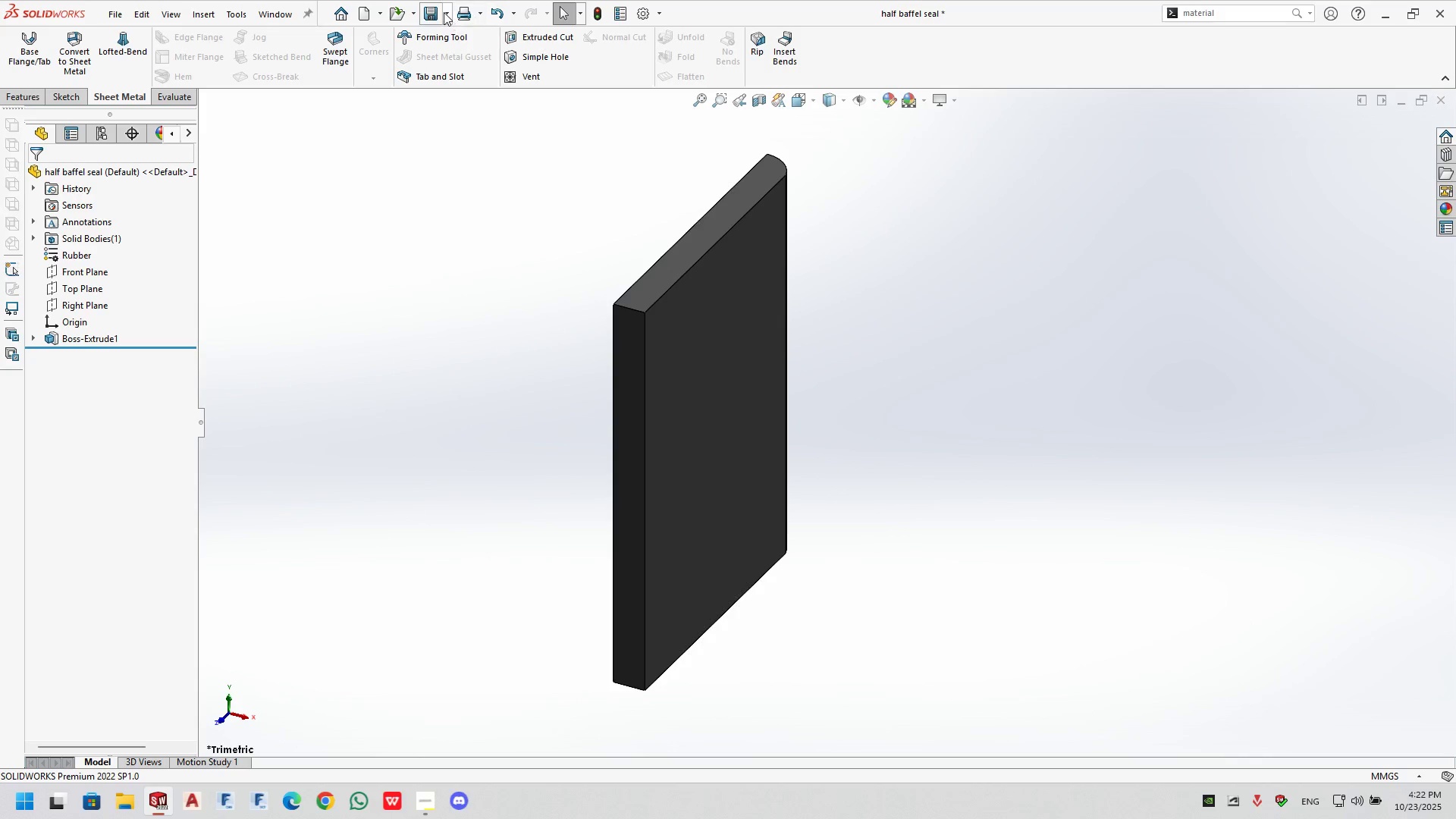 
left_click([444, 11])
 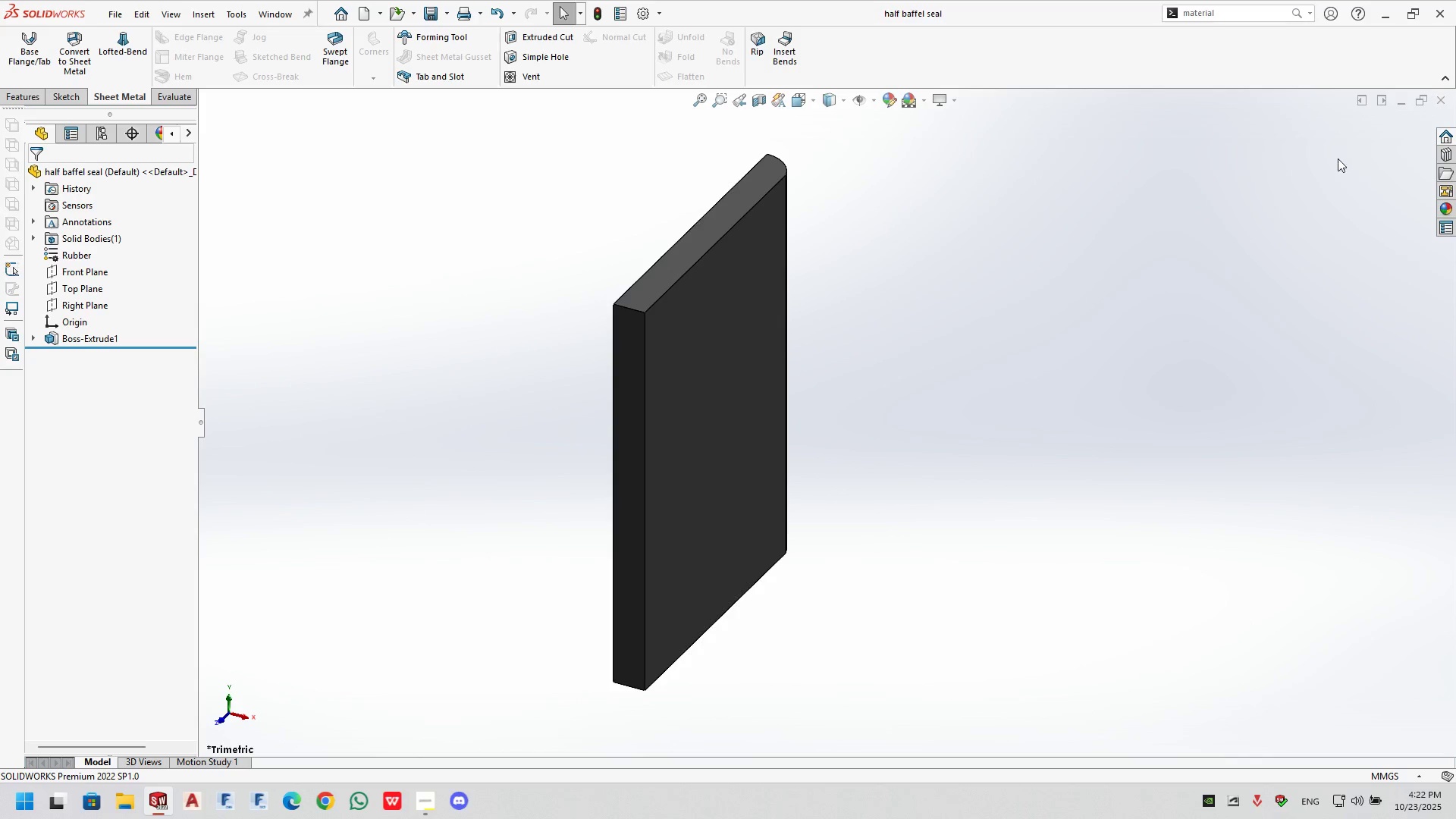 
left_click([1432, 102])
 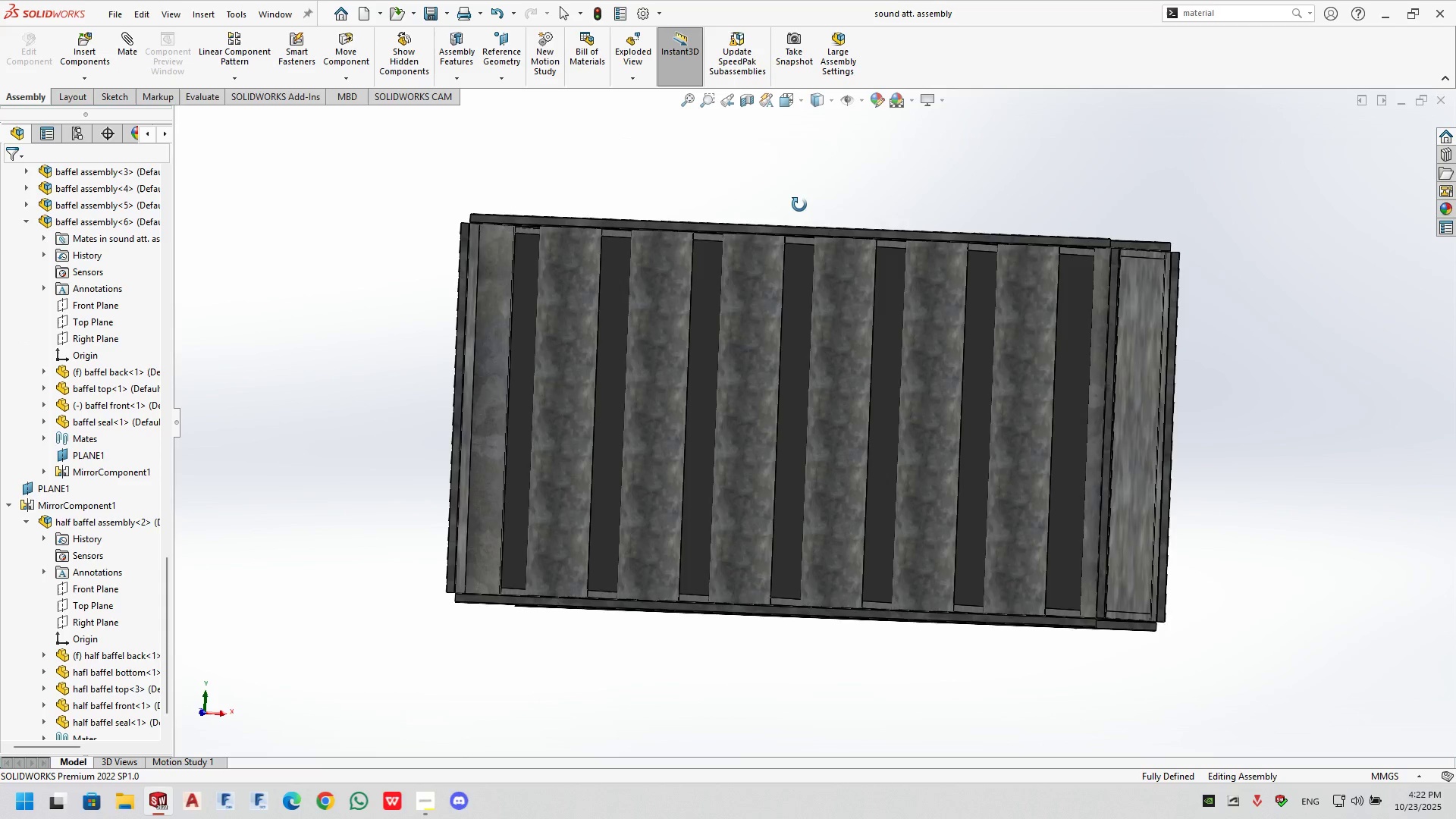 
scroll: coordinate [601, 276], scroll_direction: up, amount: 1.0
 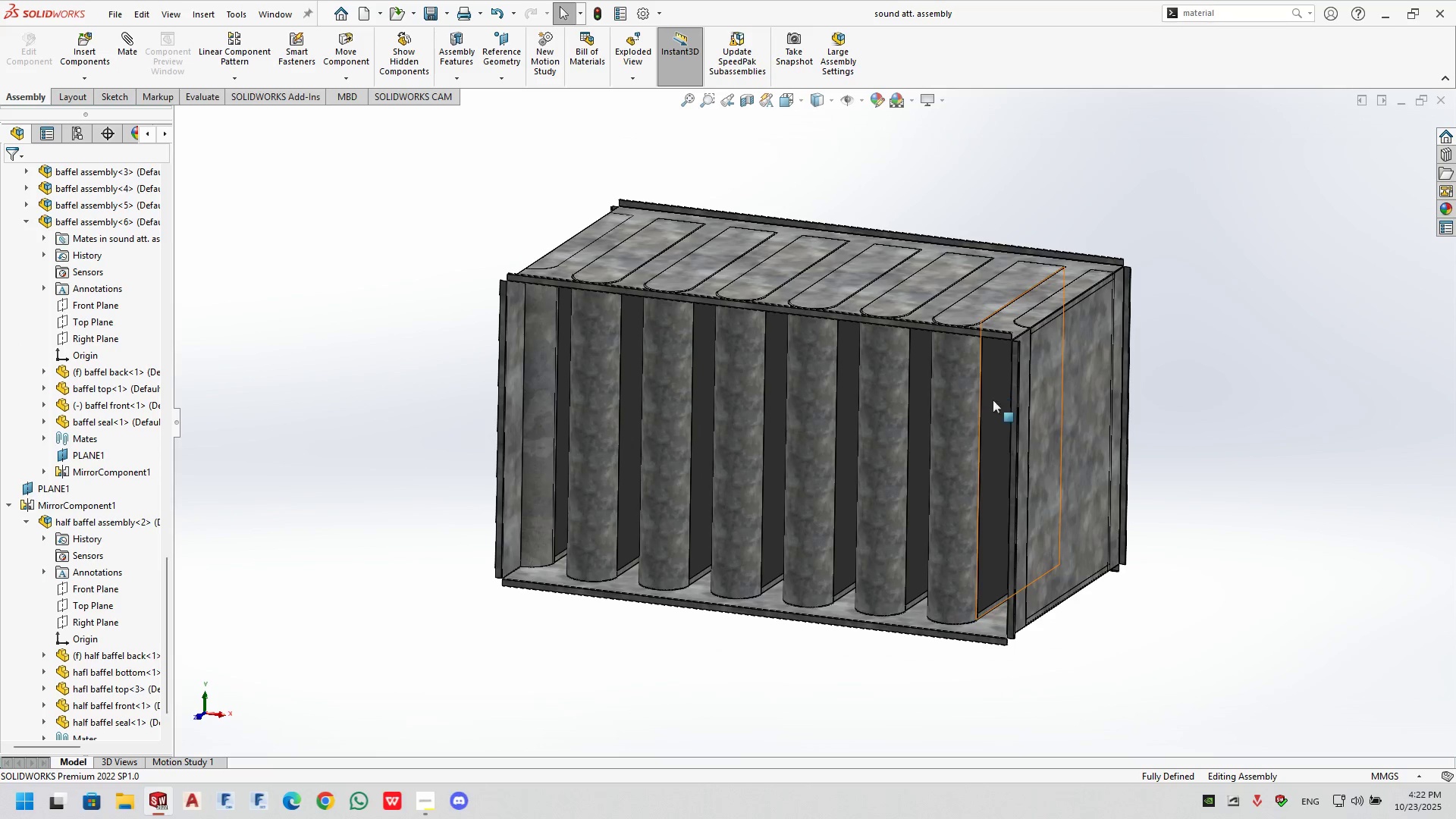 
scroll: coordinate [1018, 485], scroll_direction: down, amount: 2.0
 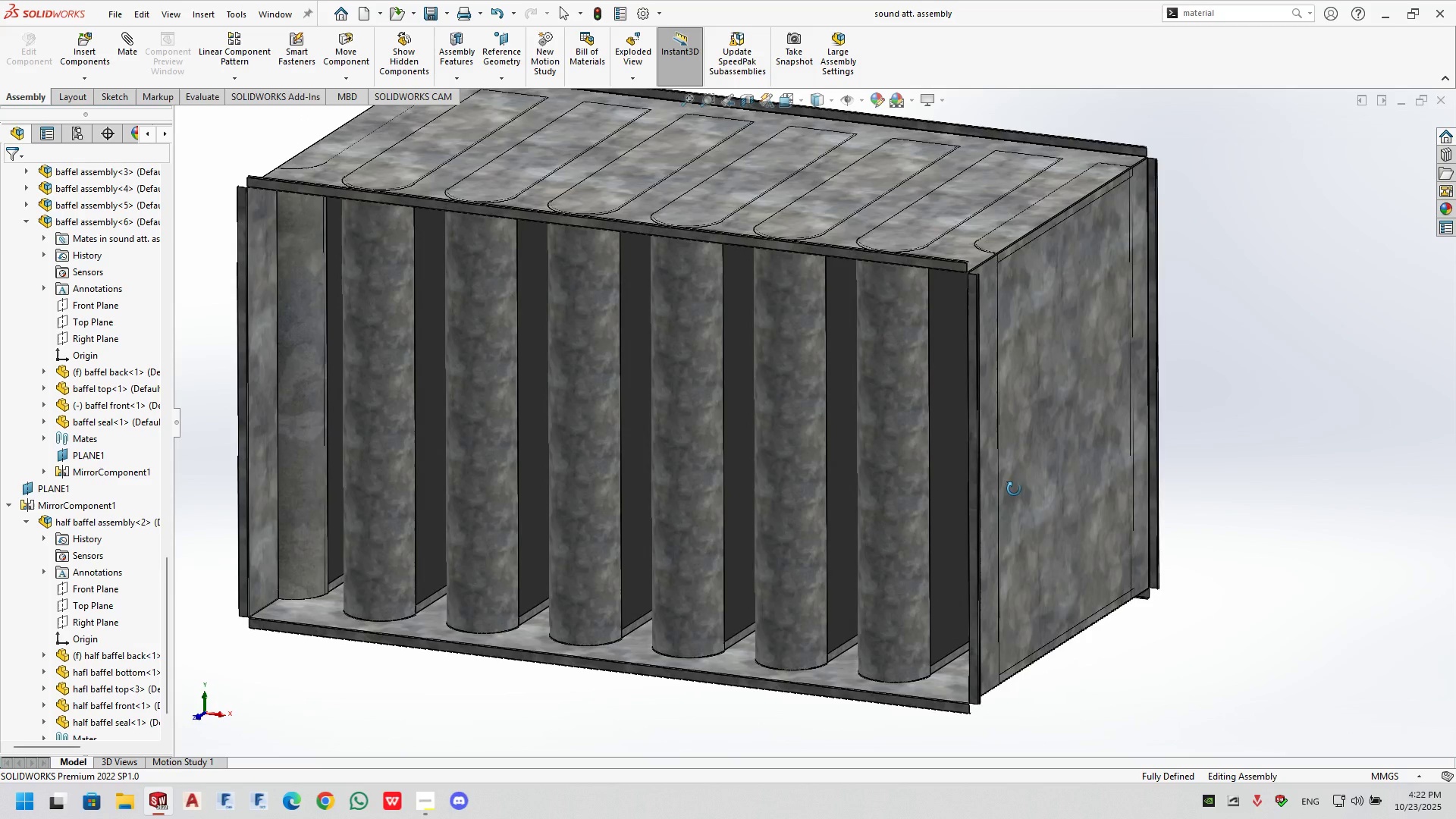 
scroll: coordinate [445, 326], scroll_direction: up, amount: 1.0
 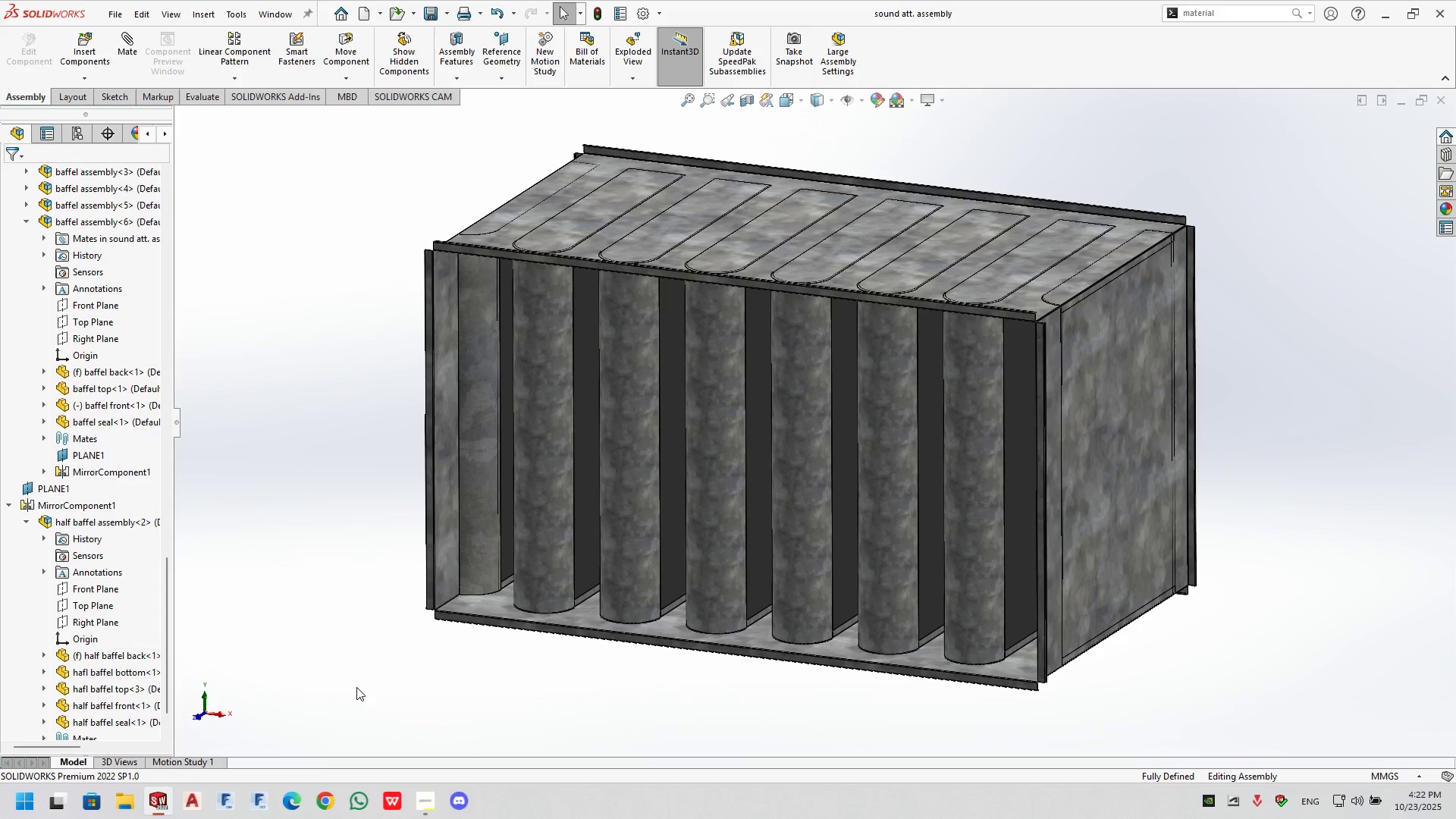 
left_click([425, 798])